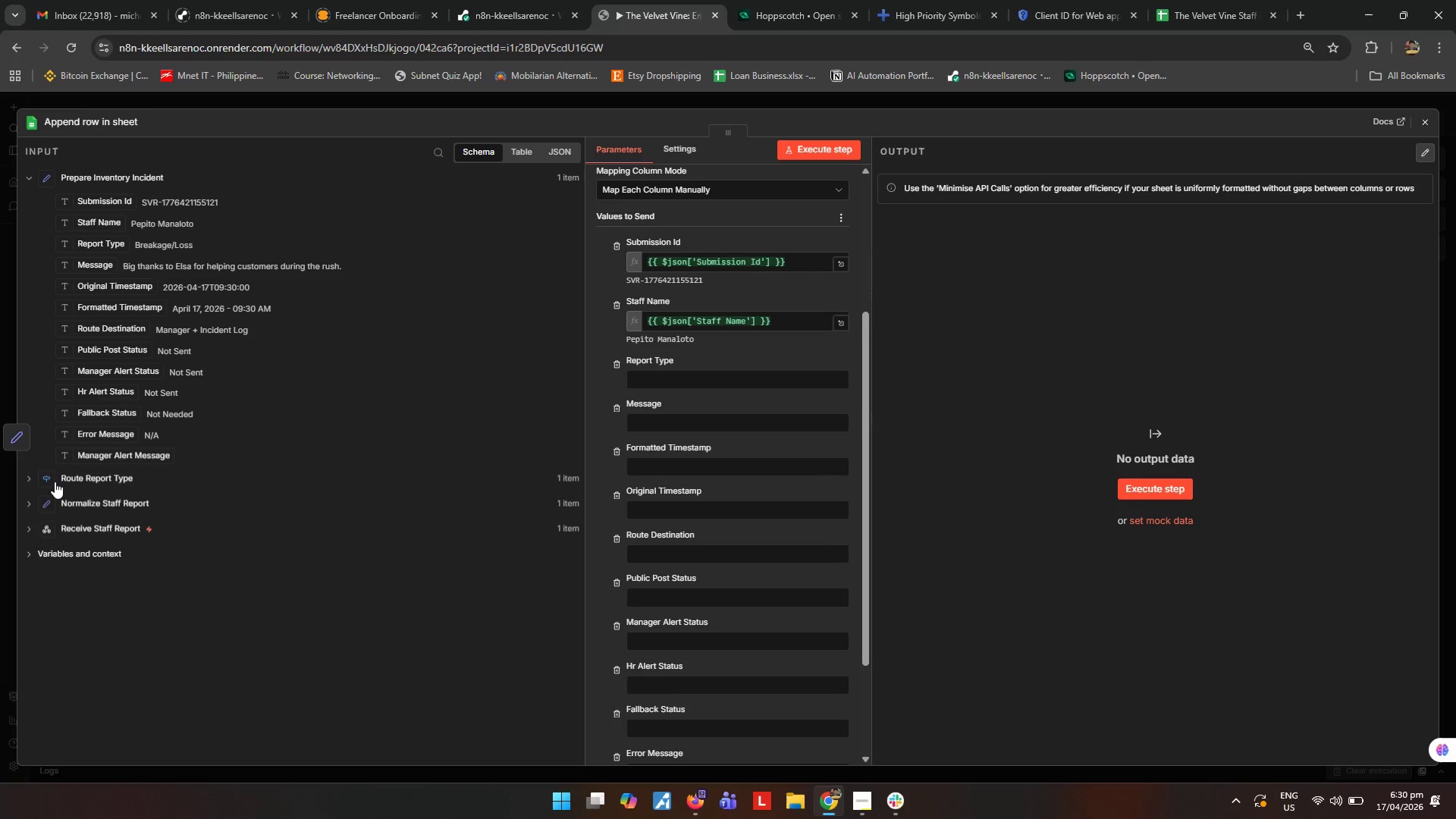 
scroll: coordinate [155, 265], scroll_direction: up, amount: 1.0
 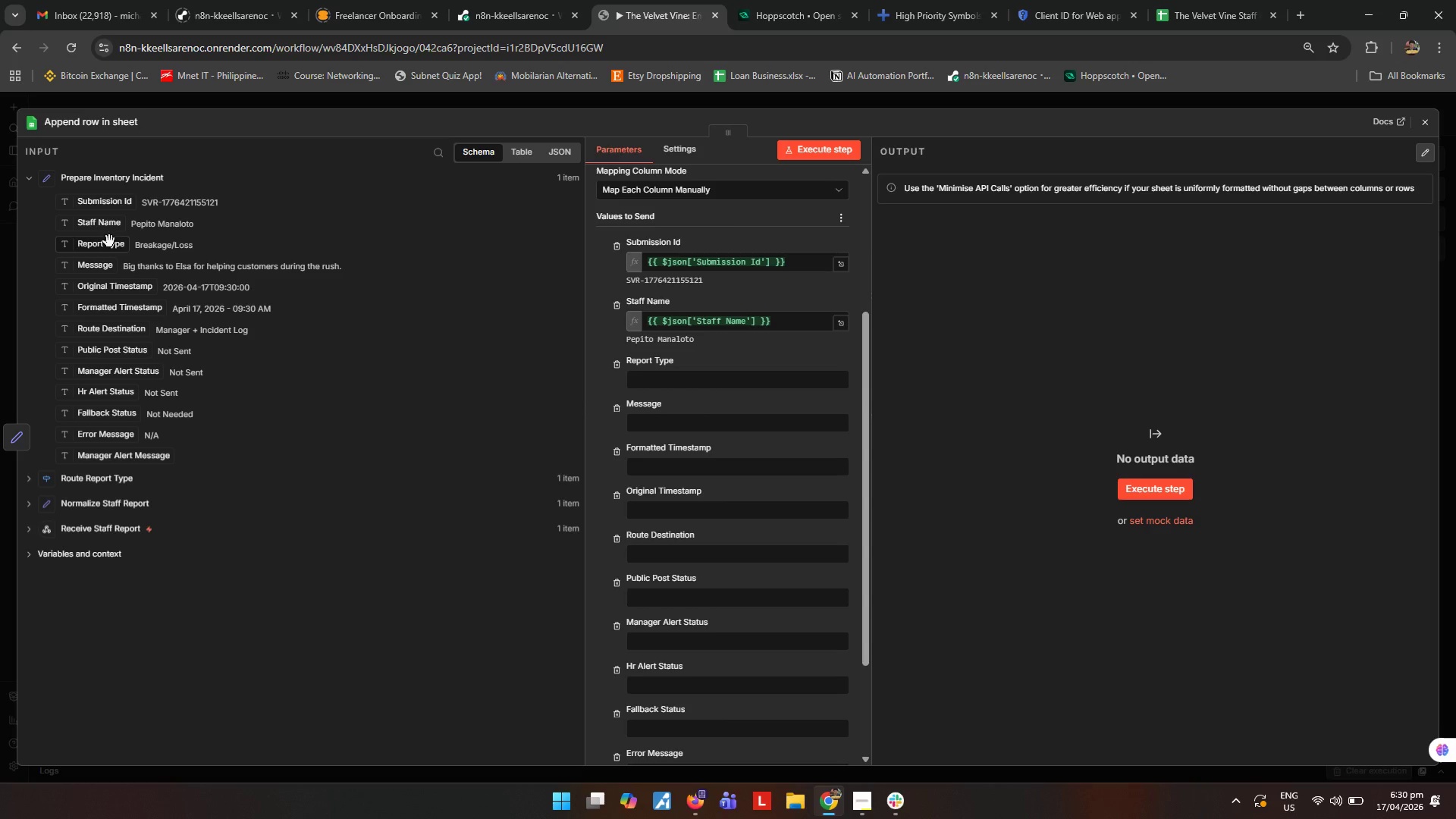 
left_click_drag(start_coordinate=[109, 241], to_coordinate=[720, 388])
 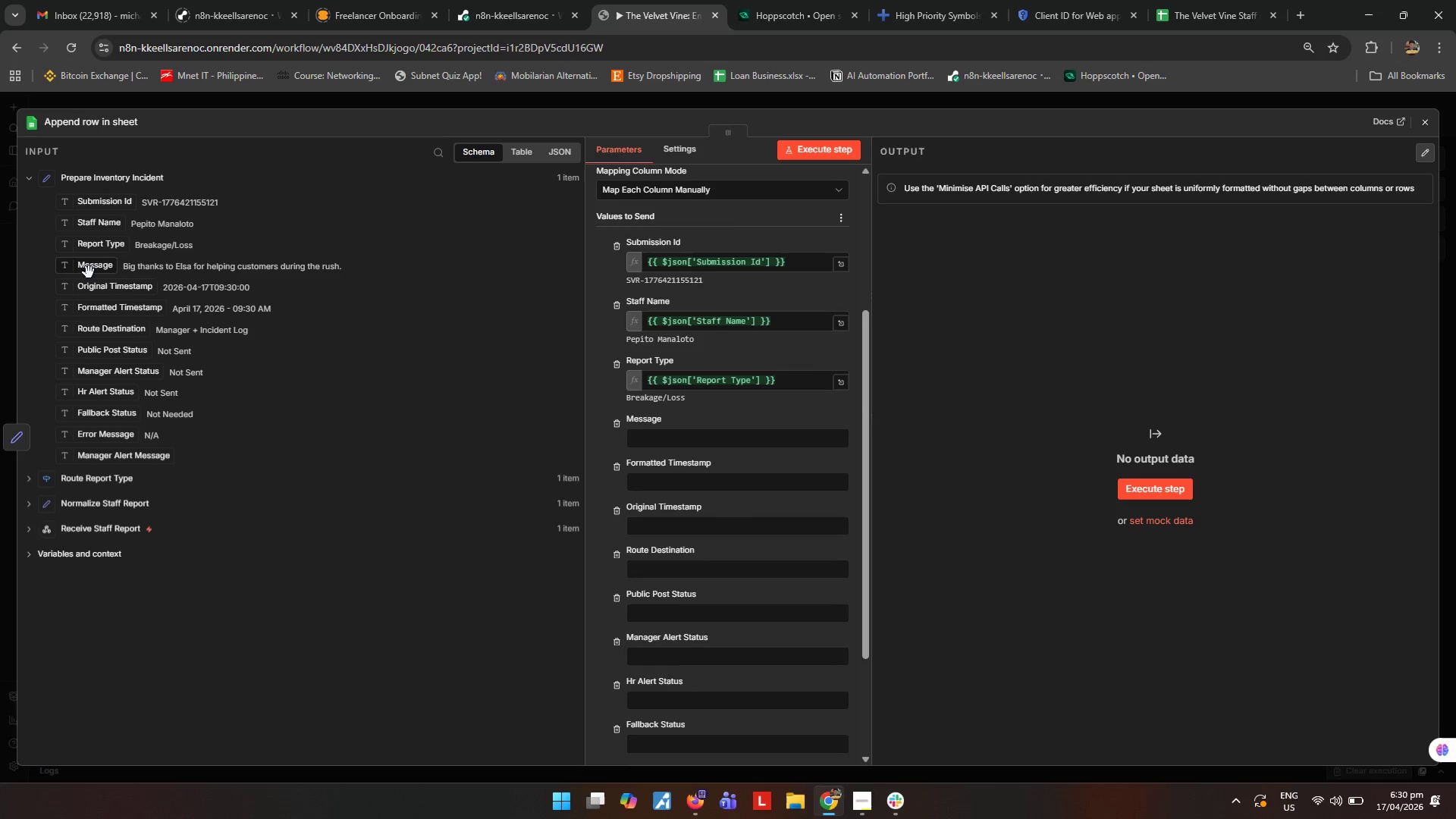 
left_click_drag(start_coordinate=[91, 270], to_coordinate=[726, 445])
 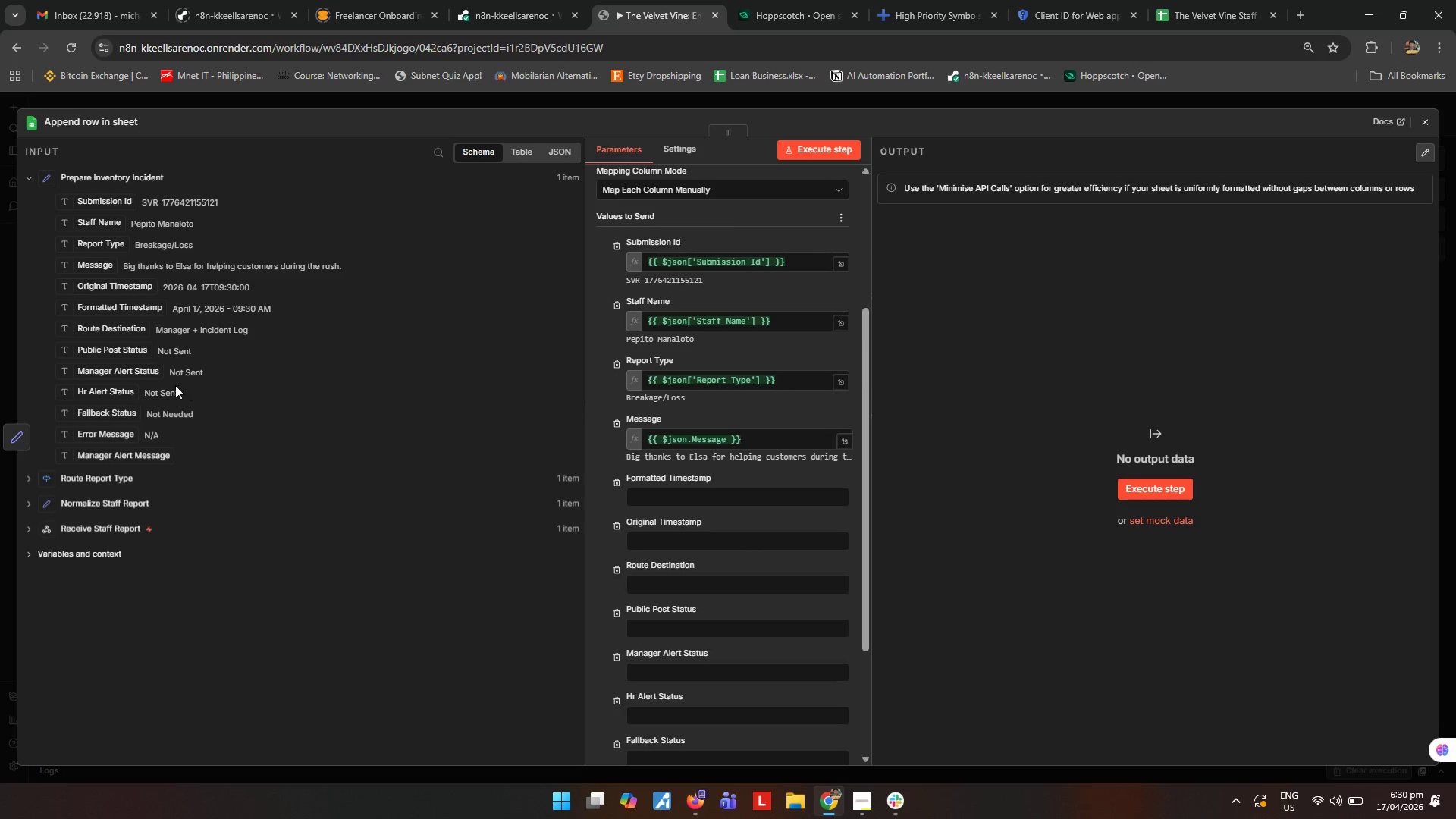 
wait(7.22)
 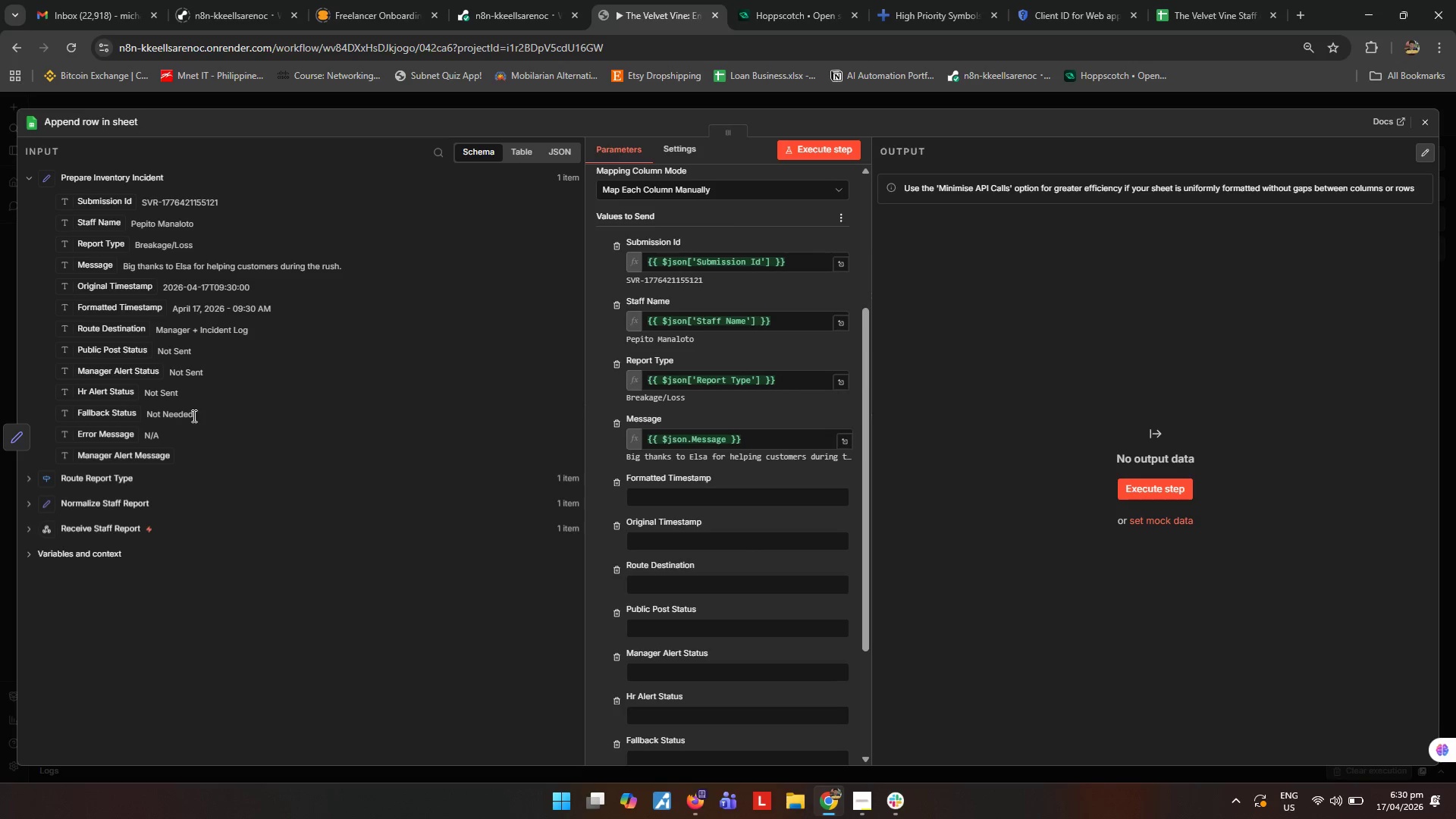 
left_click_drag(start_coordinate=[131, 311], to_coordinate=[720, 508])
 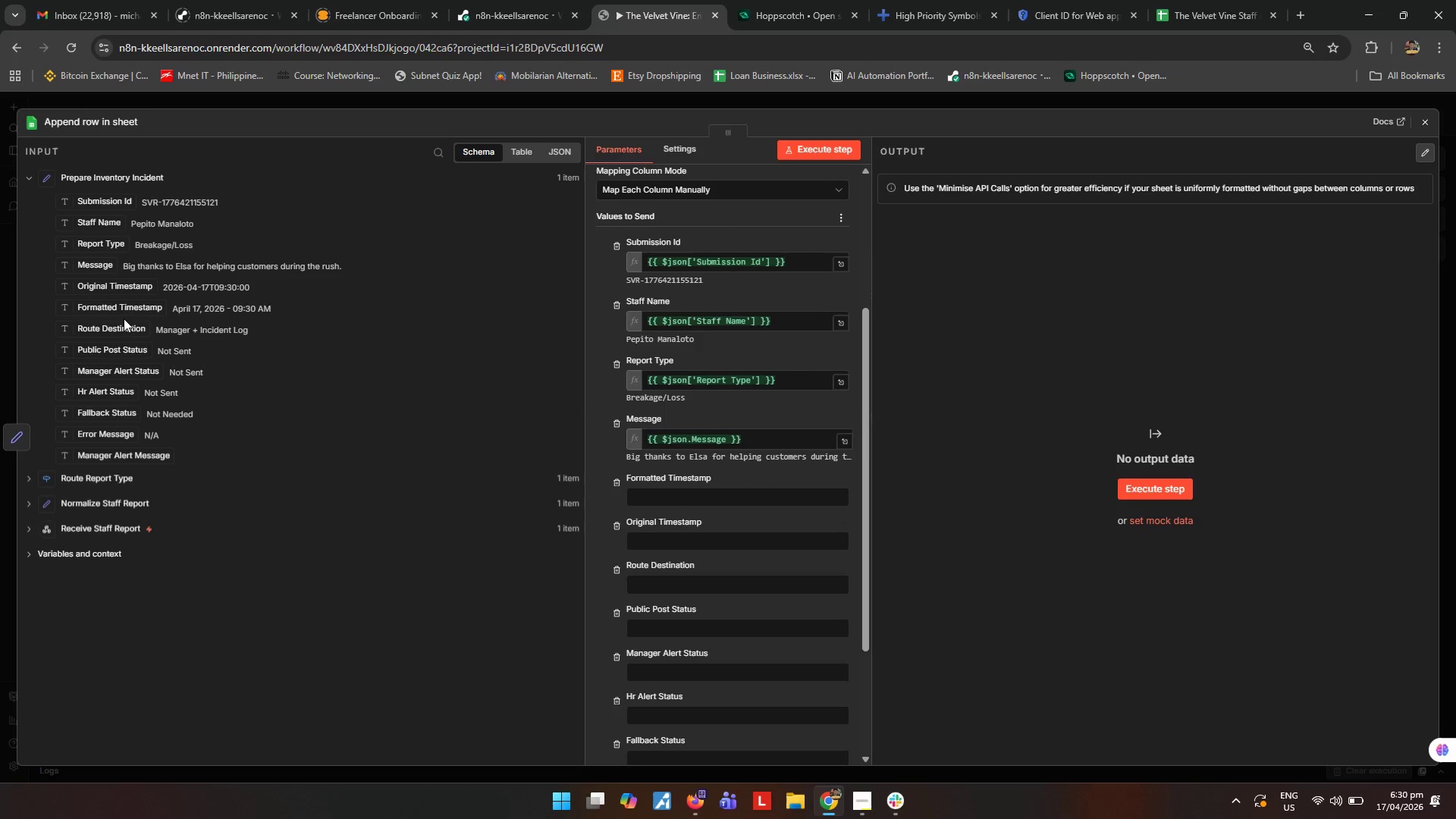 
left_click_drag(start_coordinate=[128, 309], to_coordinate=[681, 494])
 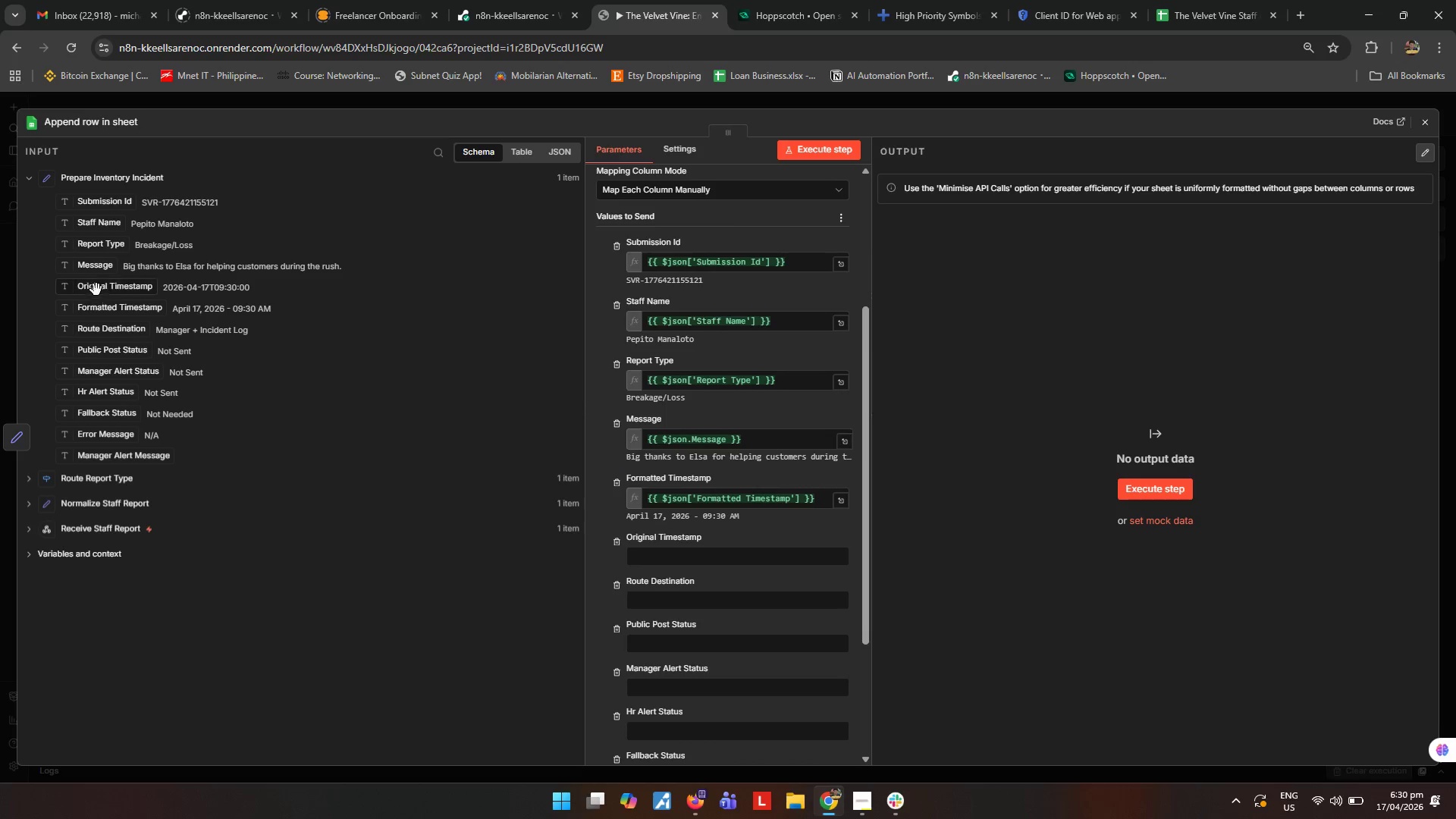 
left_click_drag(start_coordinate=[97, 287], to_coordinate=[709, 564])